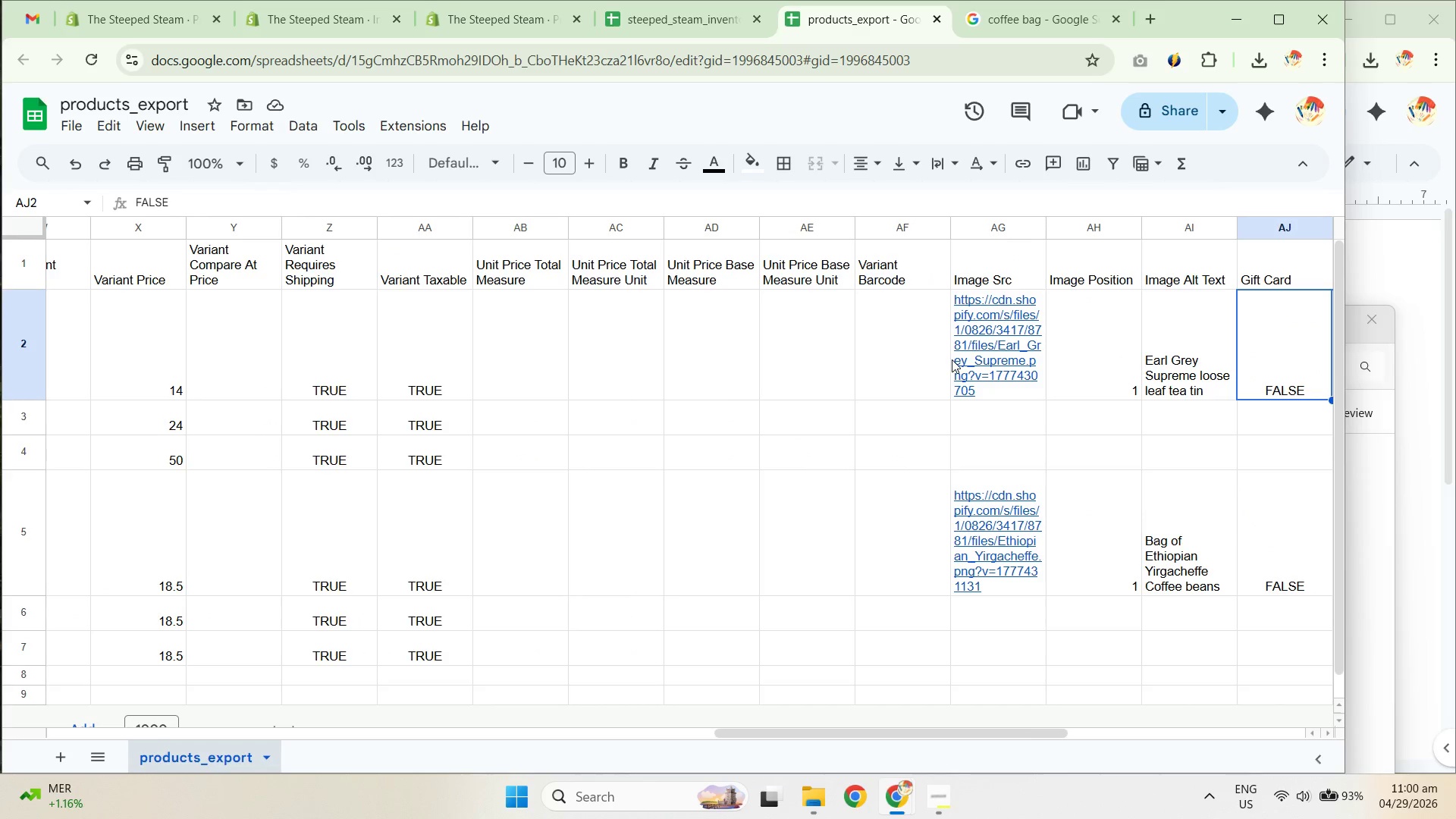 
key(ArrowLeft)
 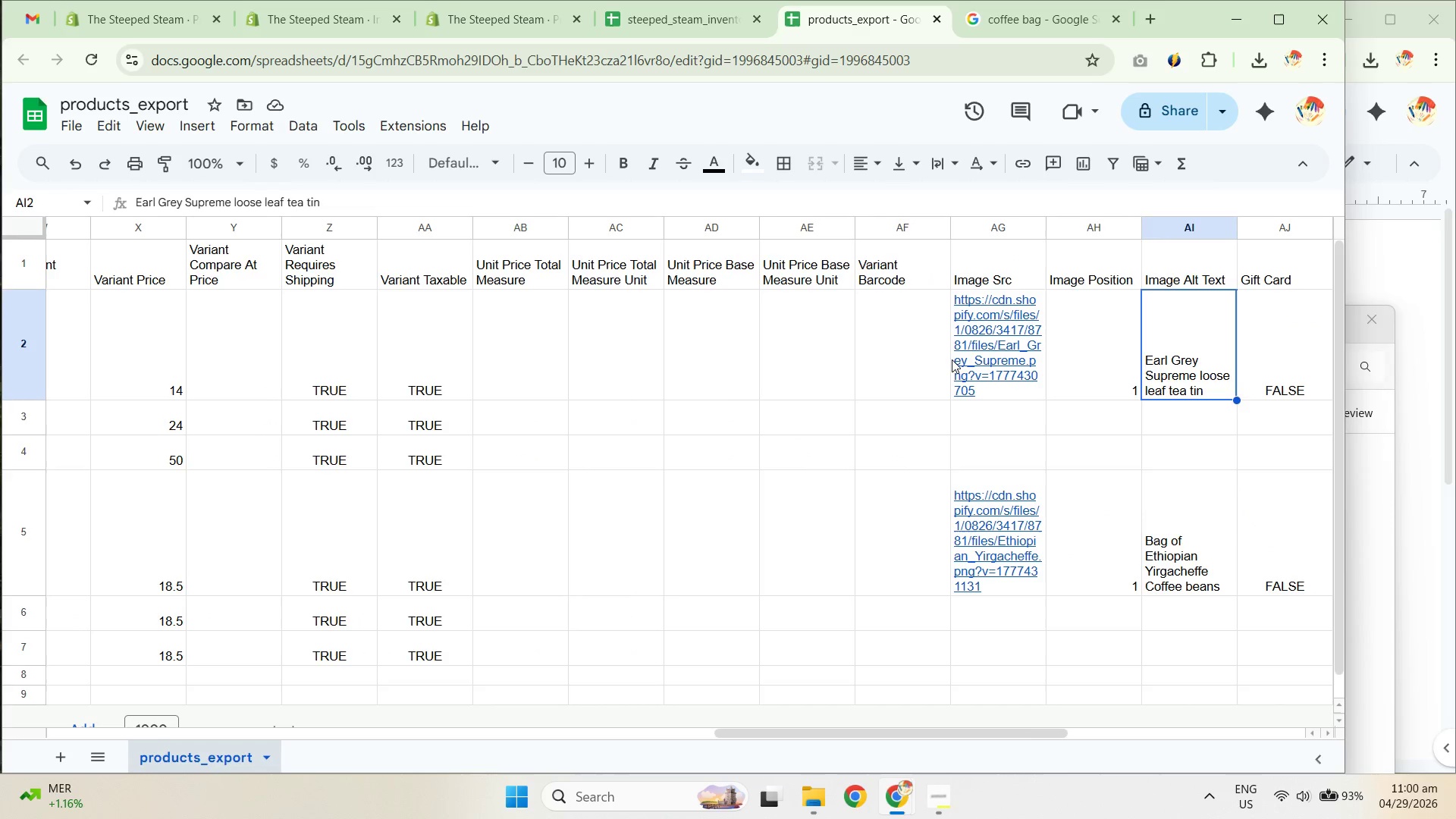 
key(ArrowLeft)
 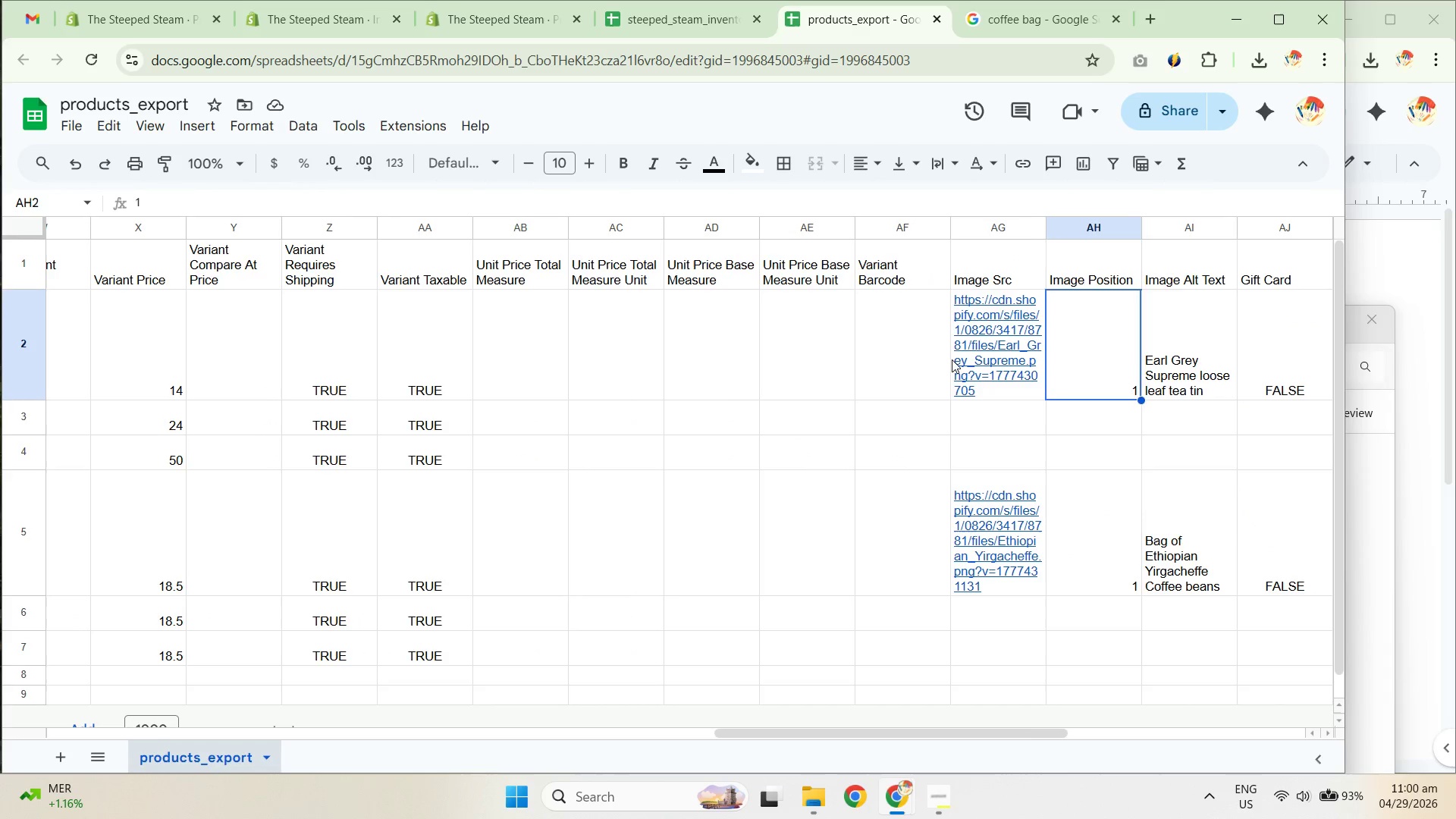 
key(ArrowLeft)
 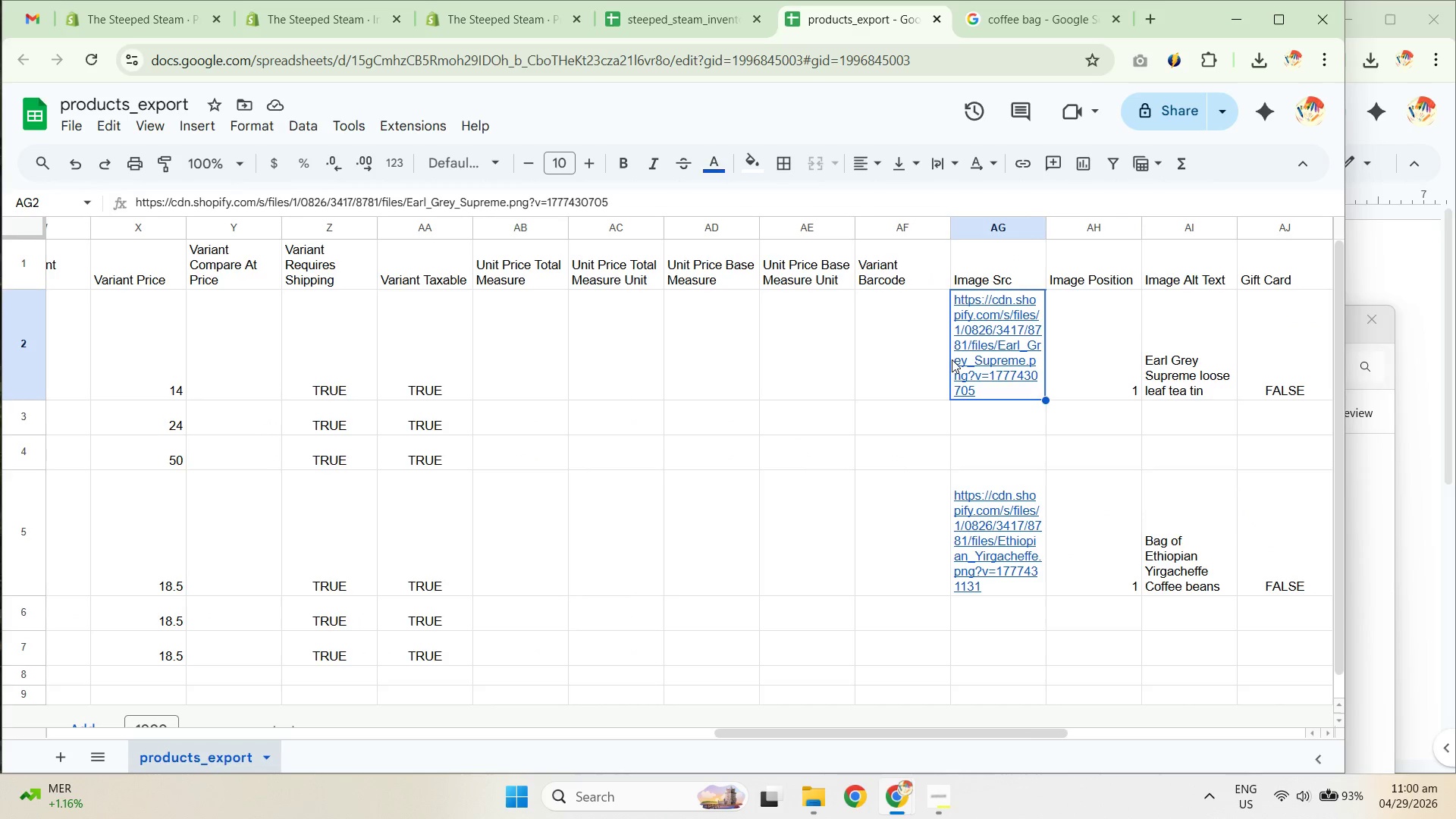 
key(ArrowRight)
 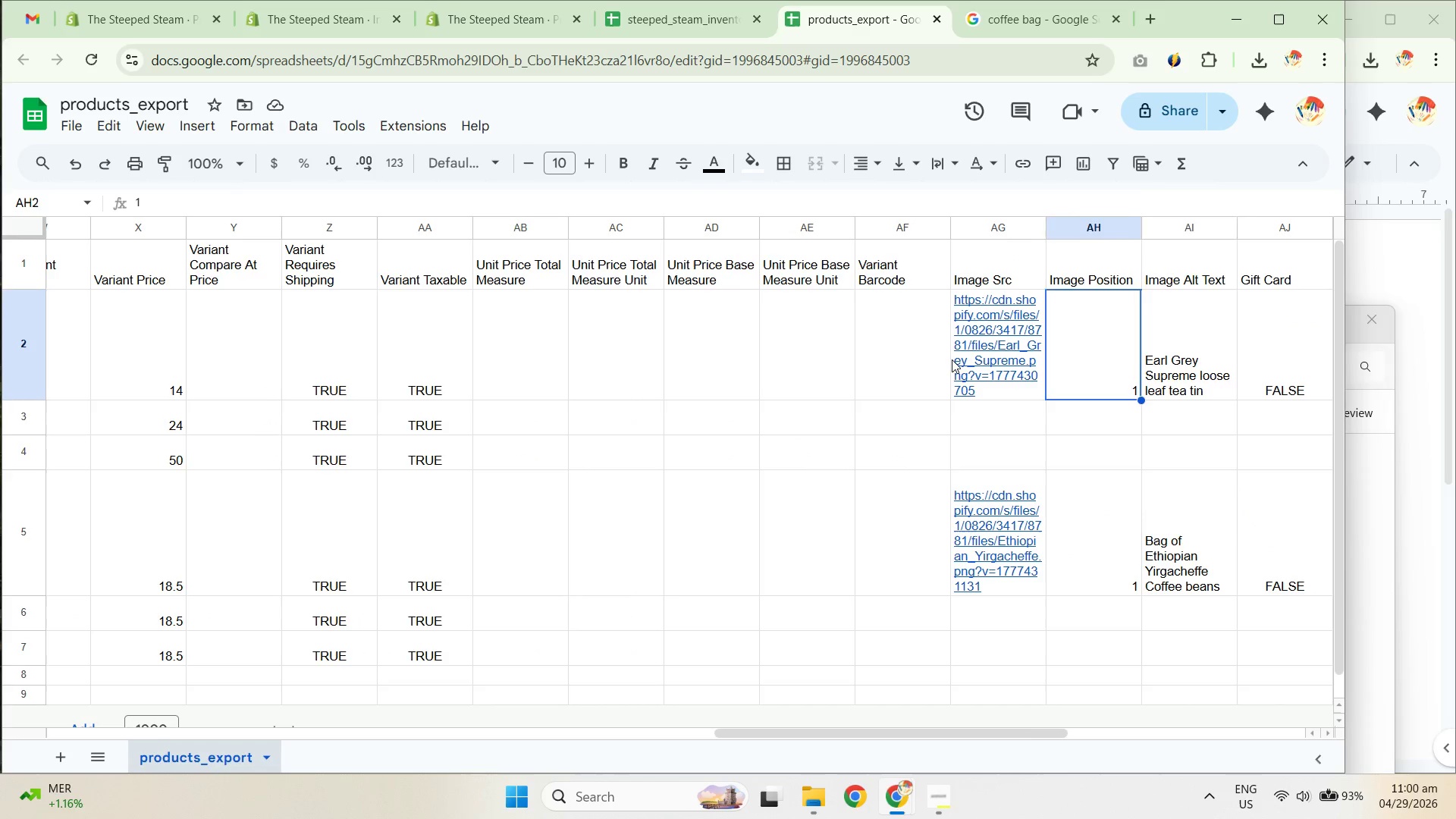 
key(ArrowRight)
 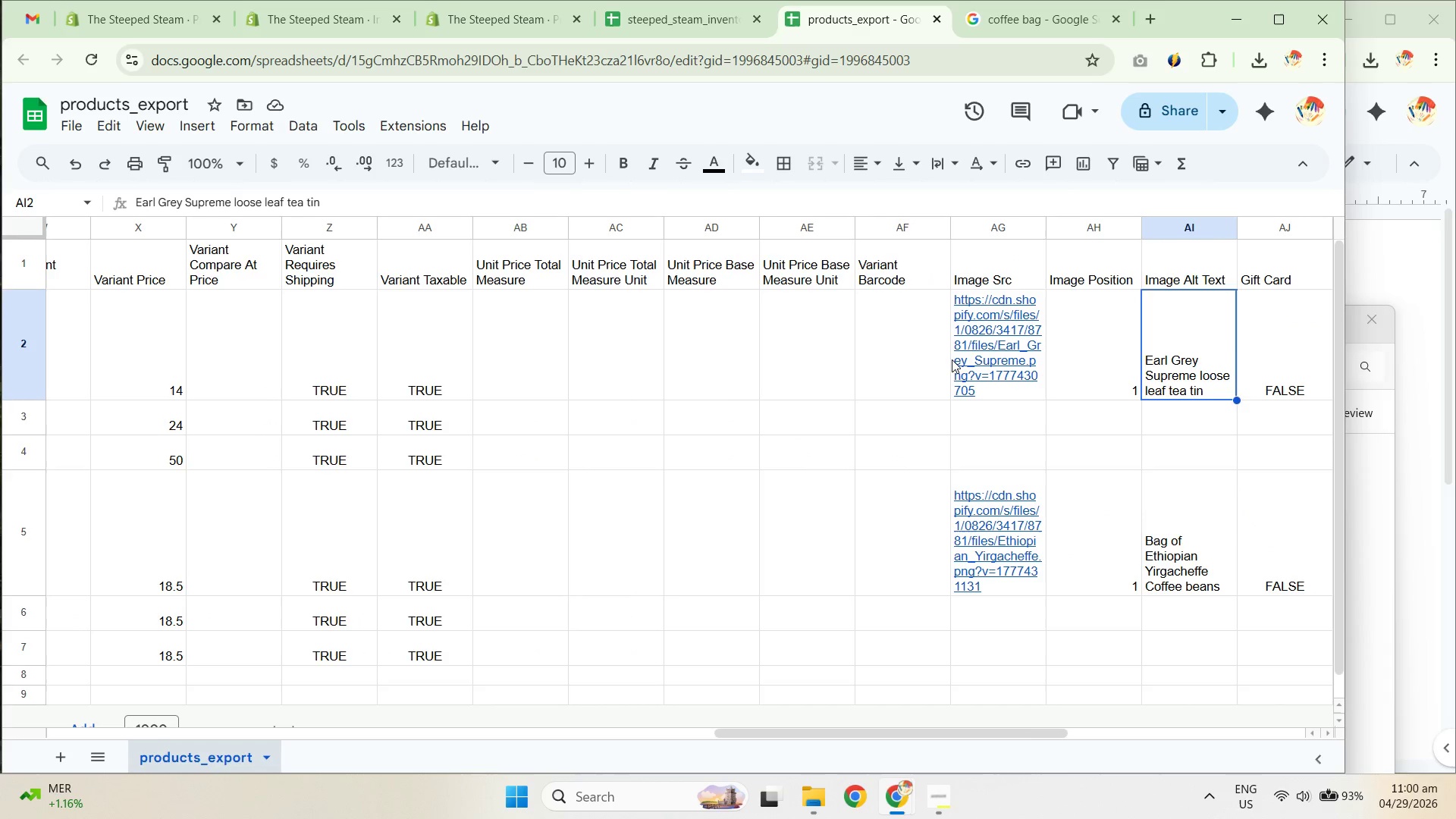 
key(ArrowRight)
 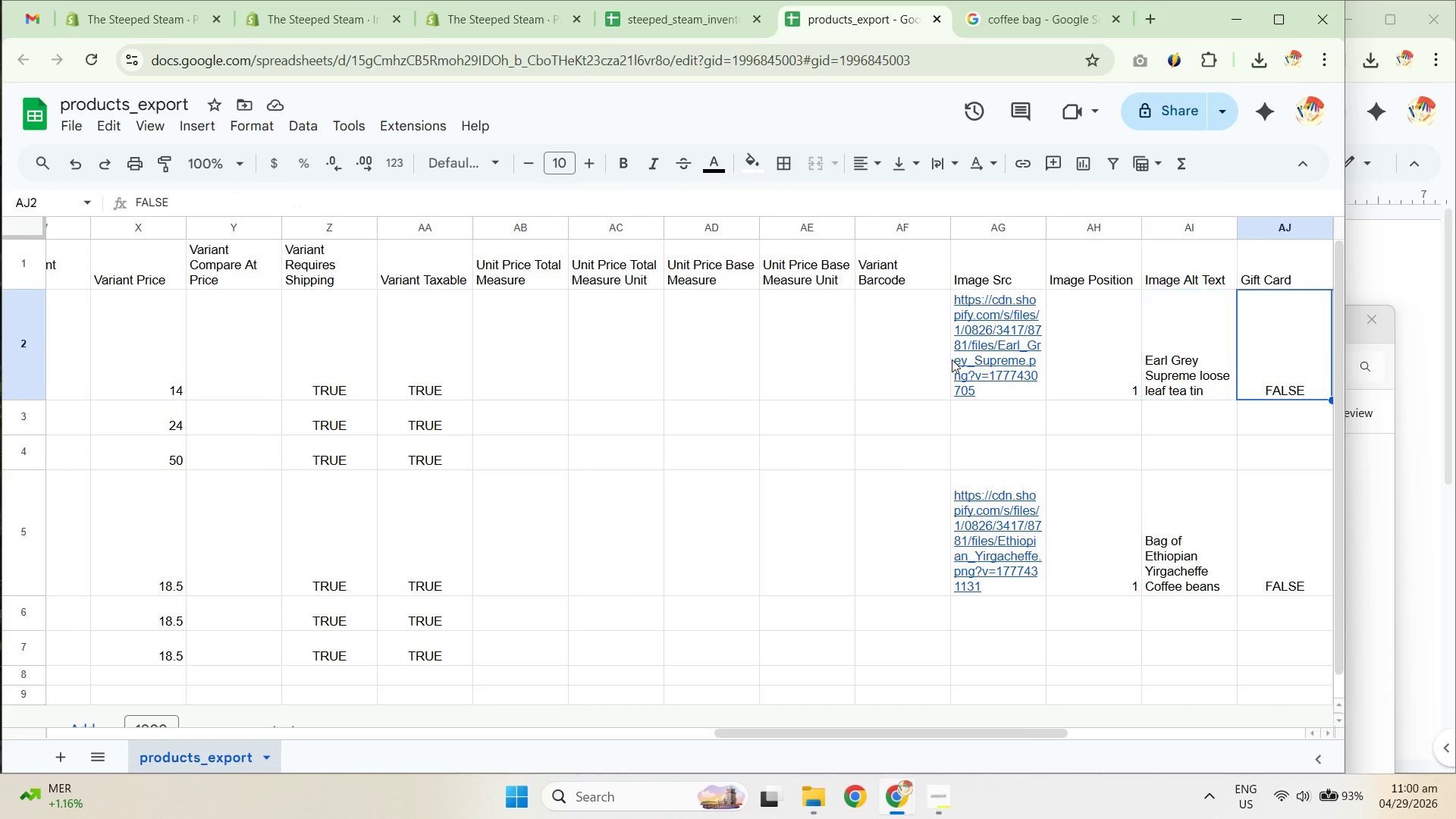 
key(ArrowRight)
 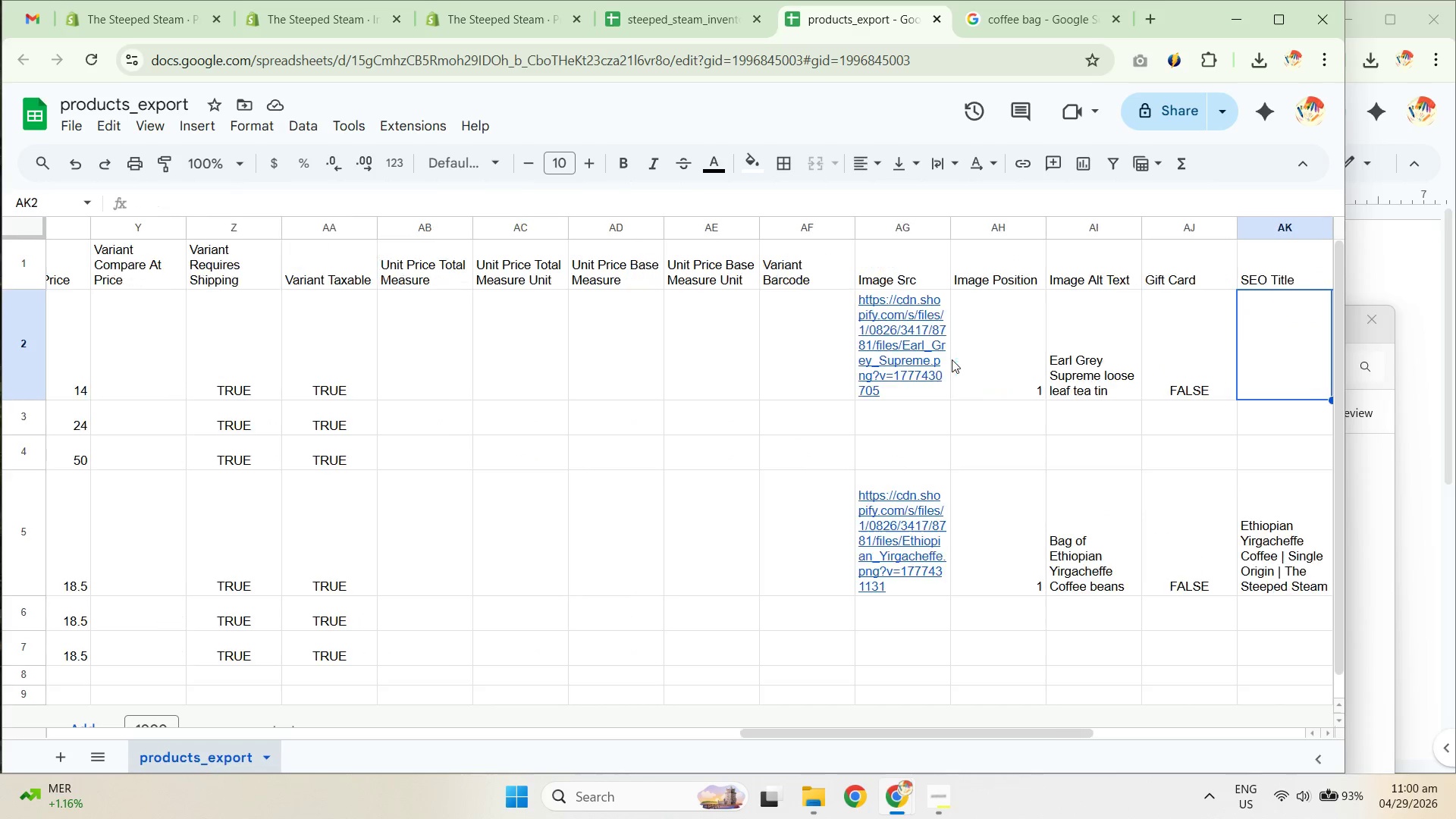 
key(ArrowRight)
 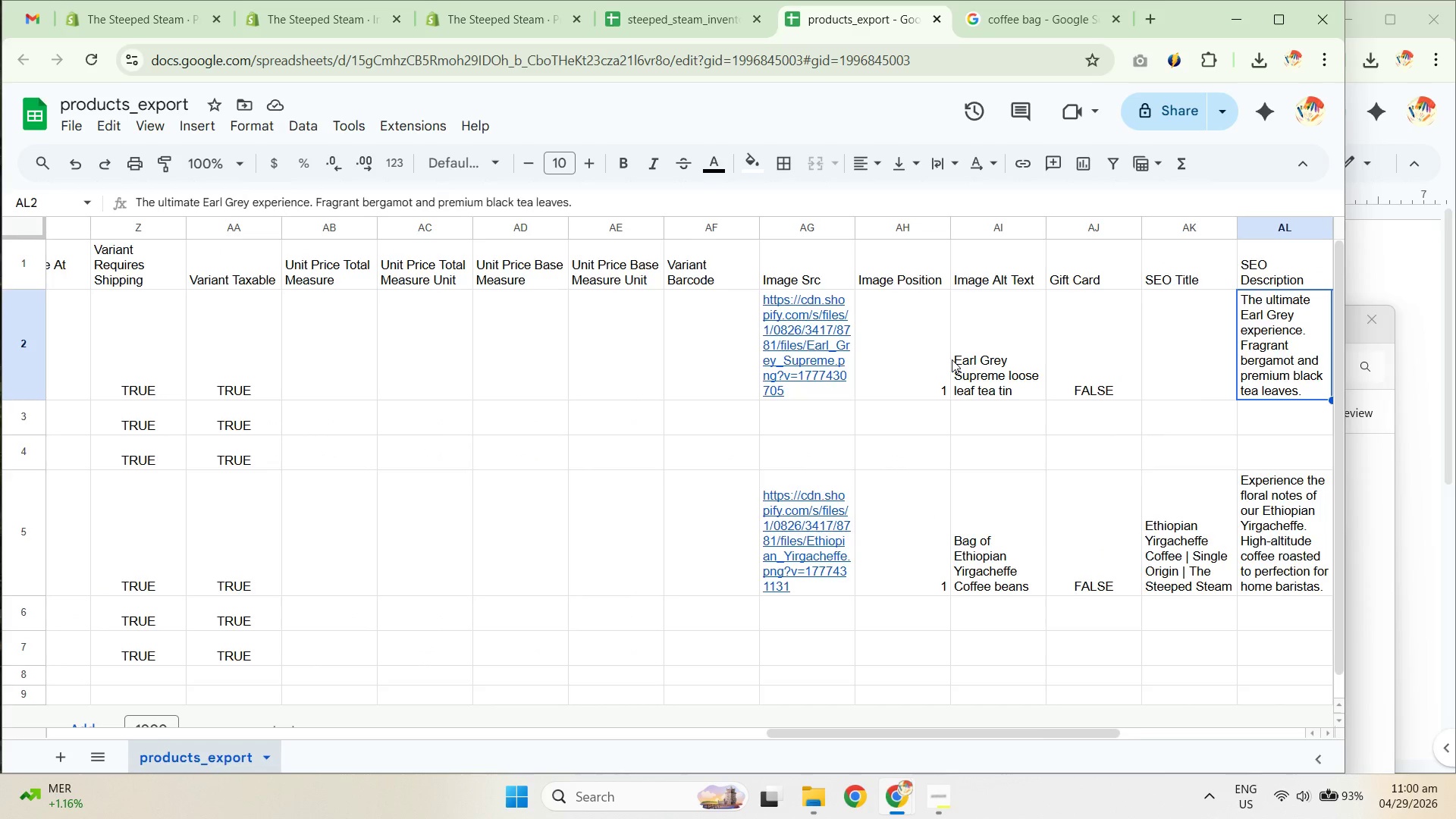 
hold_key(key=ArrowRight, duration=0.62)
 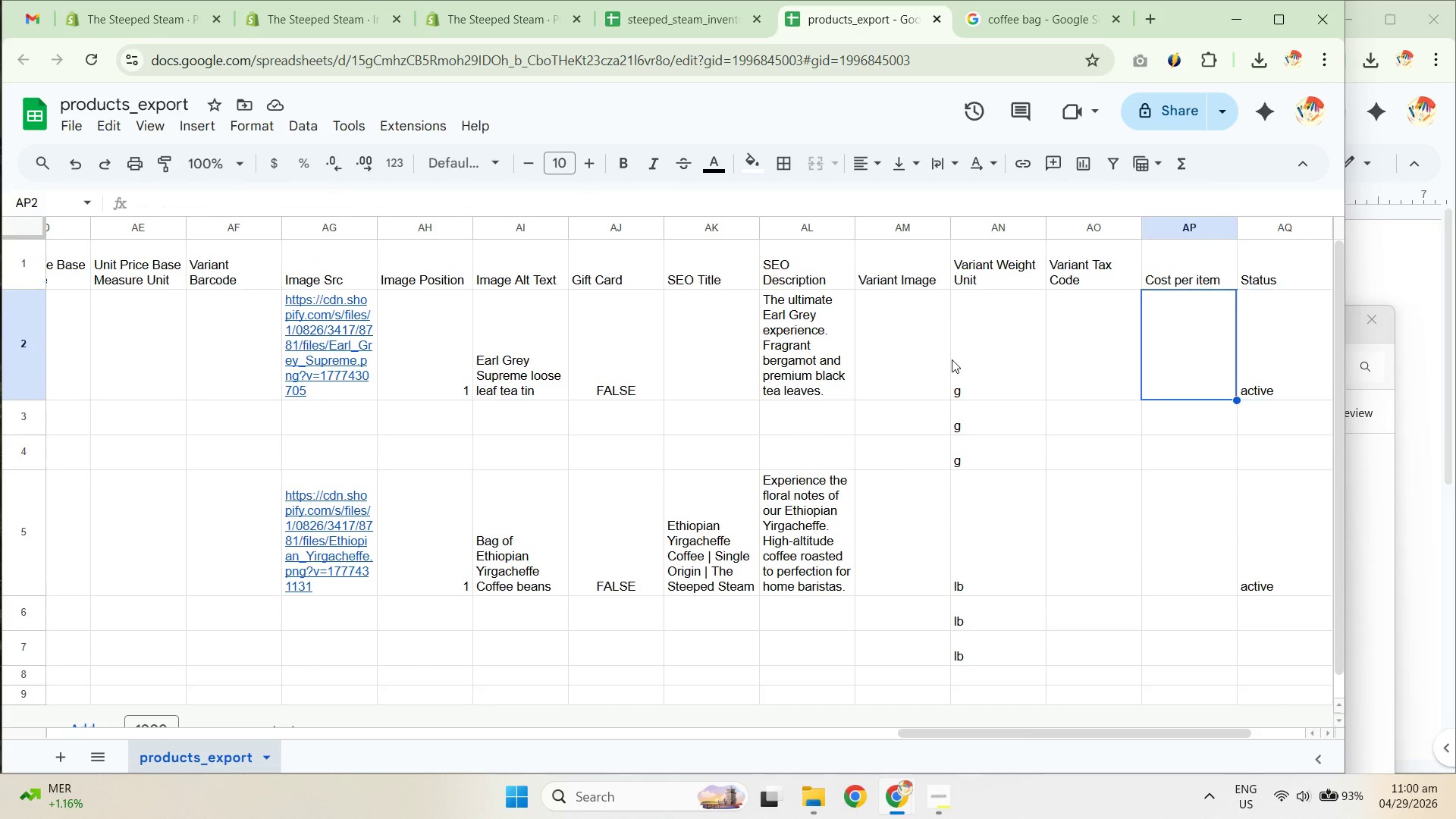 
hold_key(key=ArrowLeft, duration=0.55)
 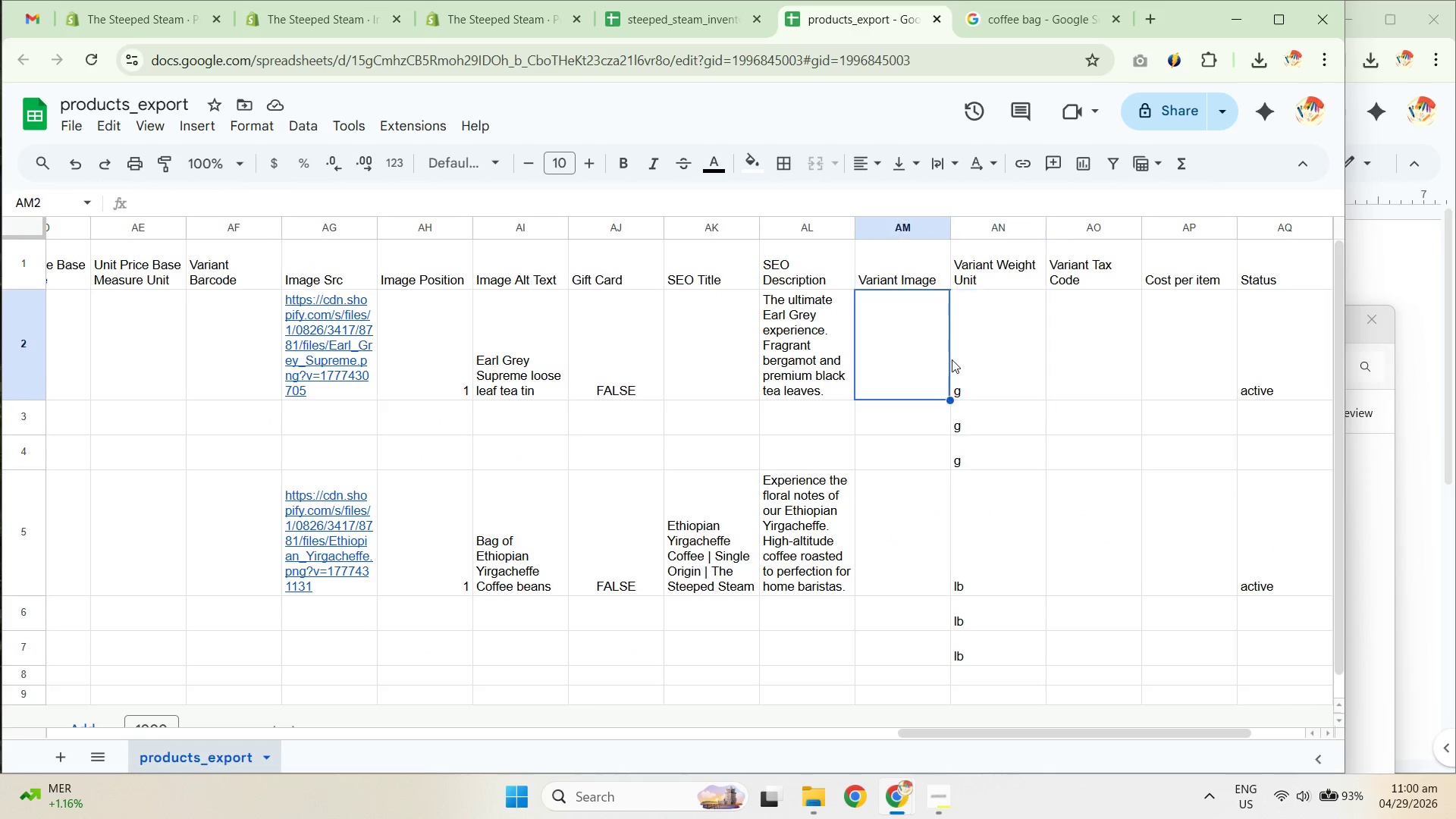 
key(ArrowLeft)
 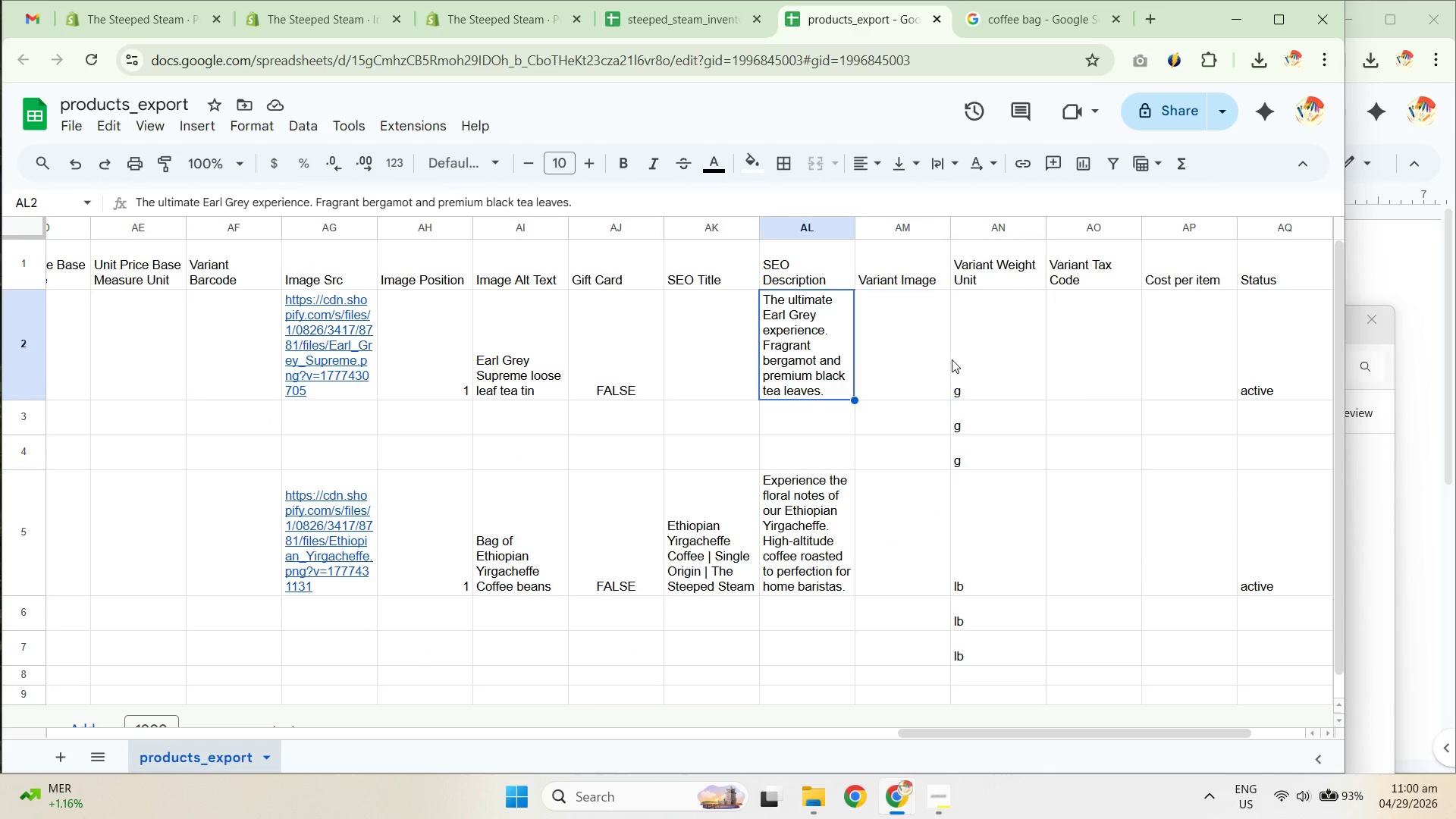 
key(ArrowLeft)
 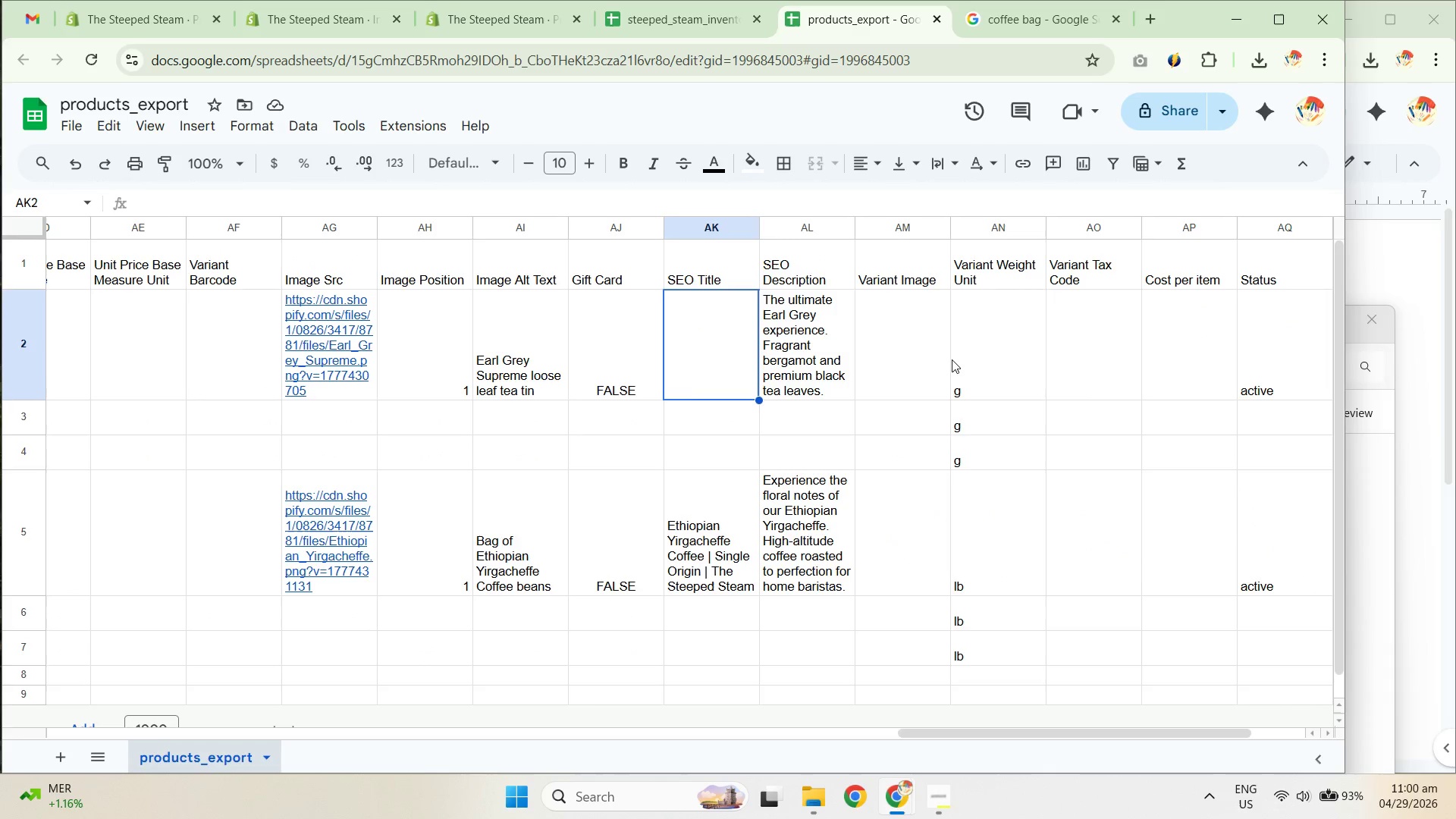 
key(ArrowLeft)
 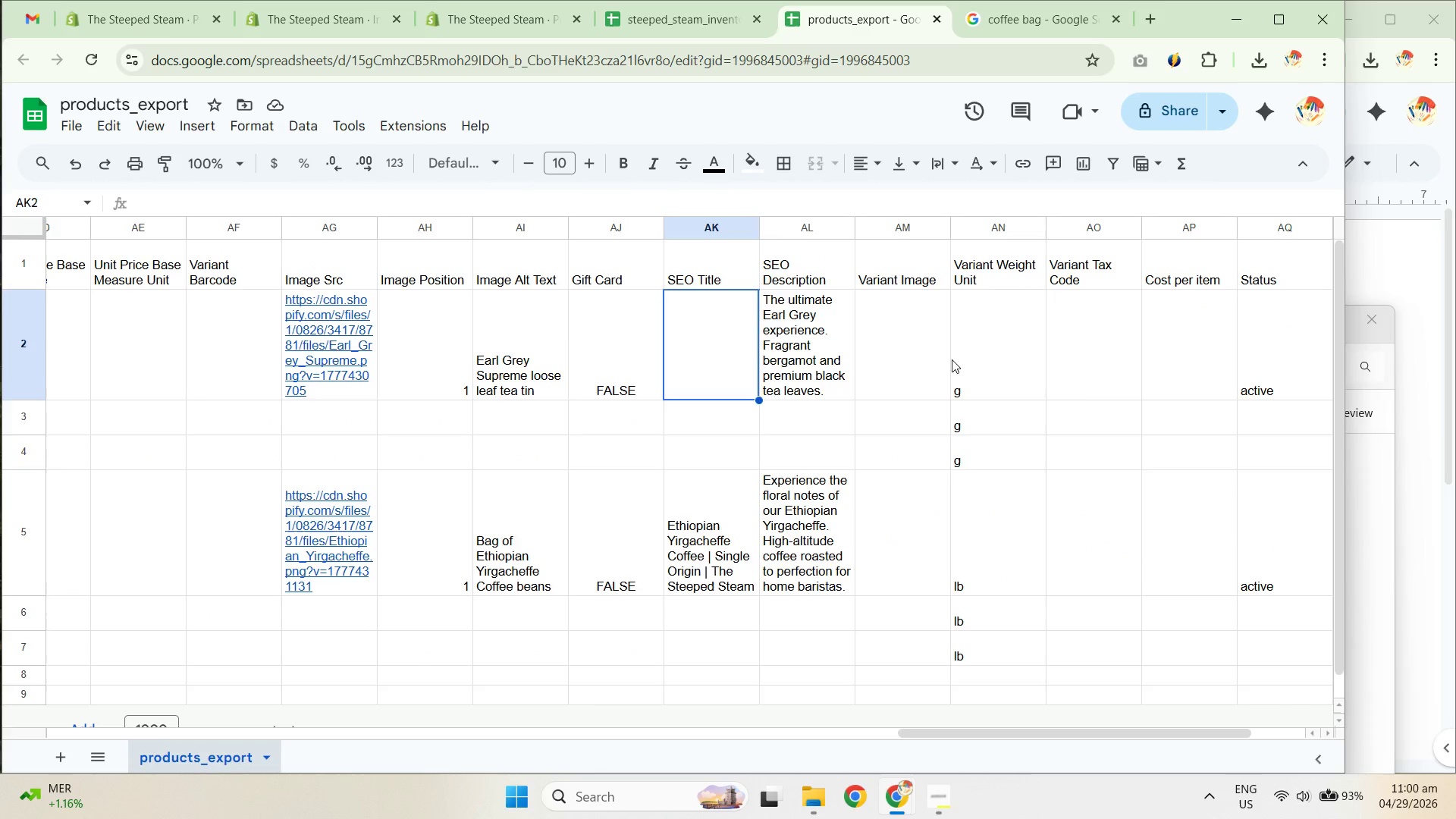 
key(ArrowDown)
 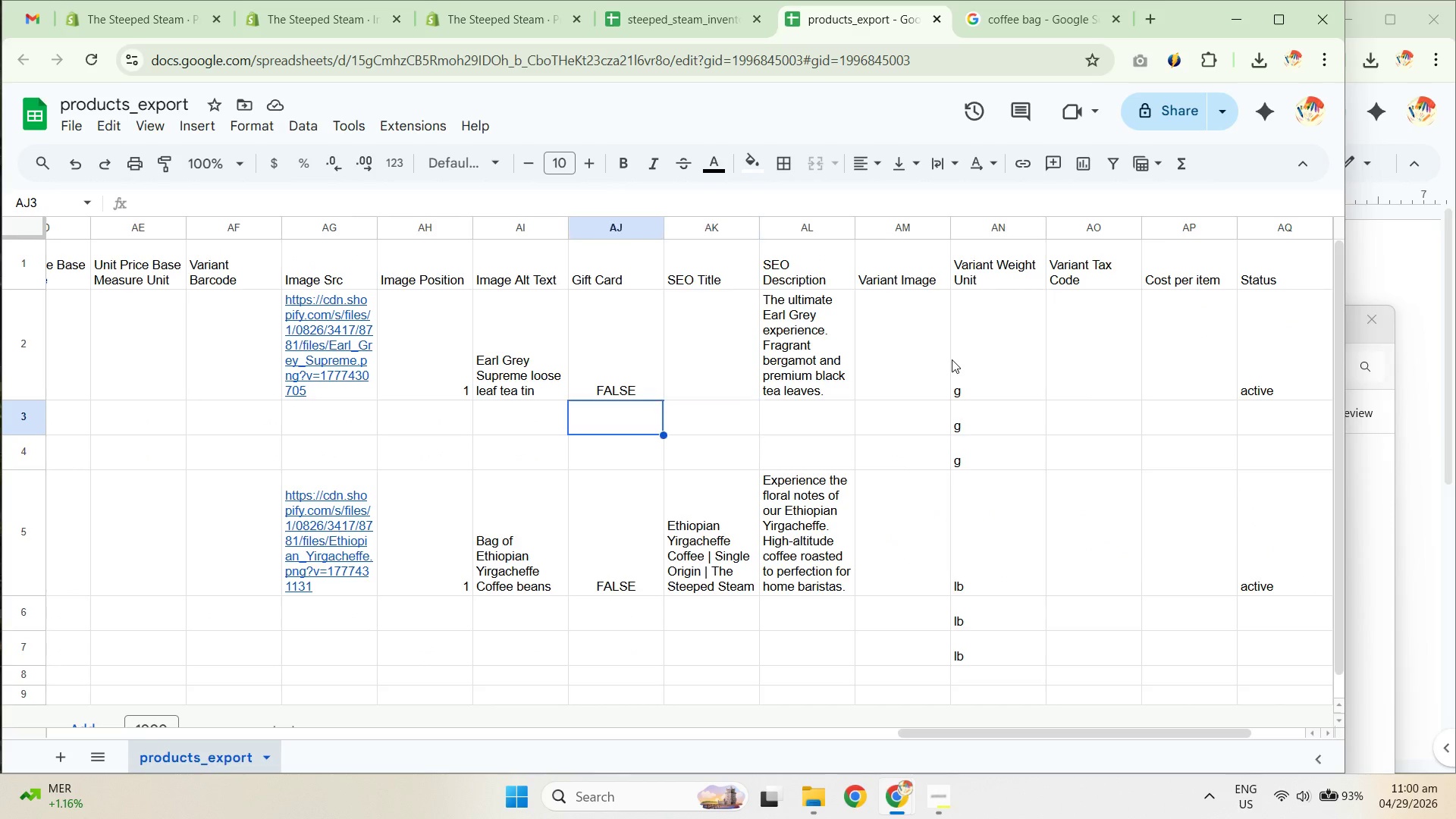 
key(ArrowLeft)
 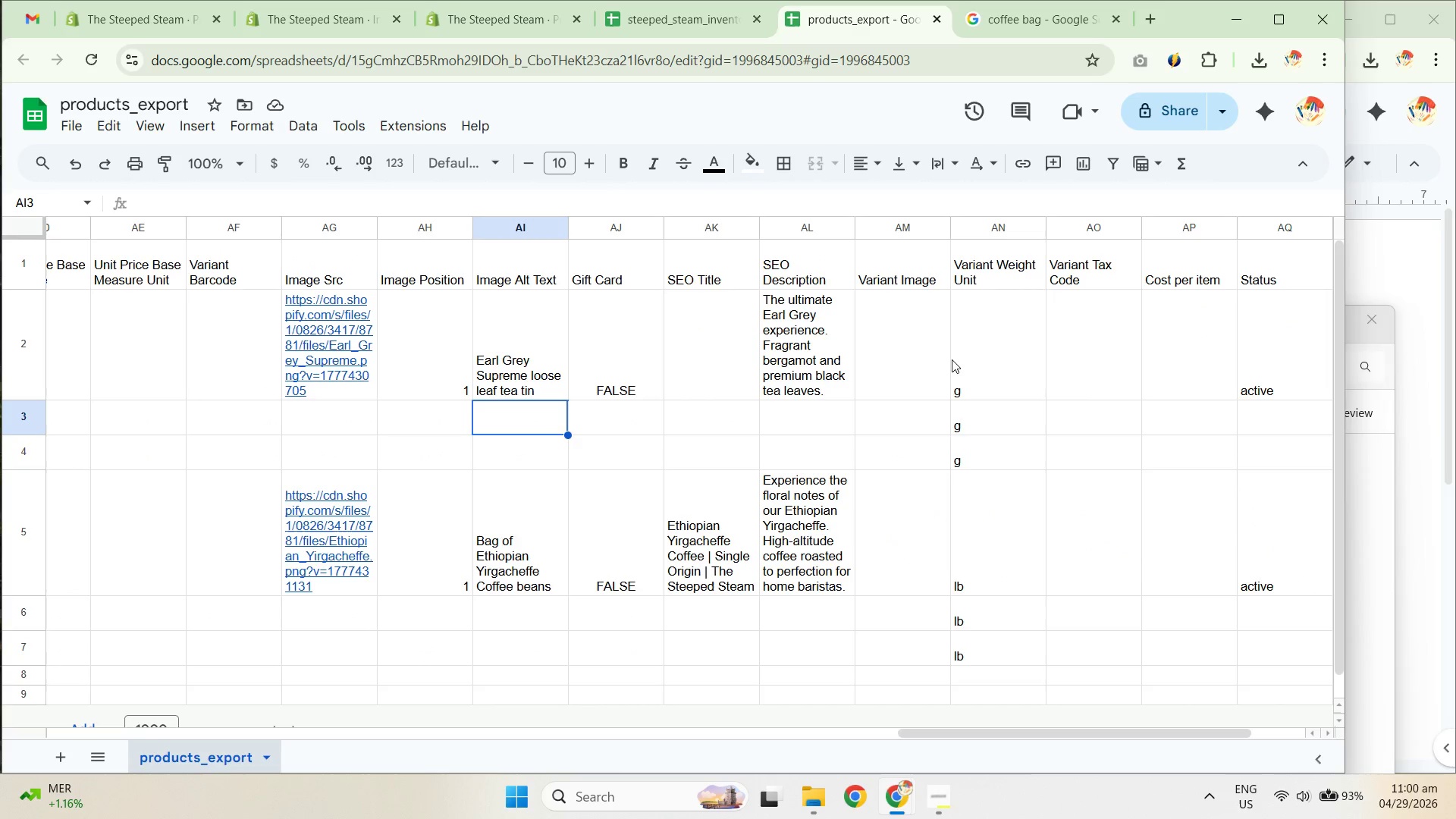 
key(ArrowLeft)
 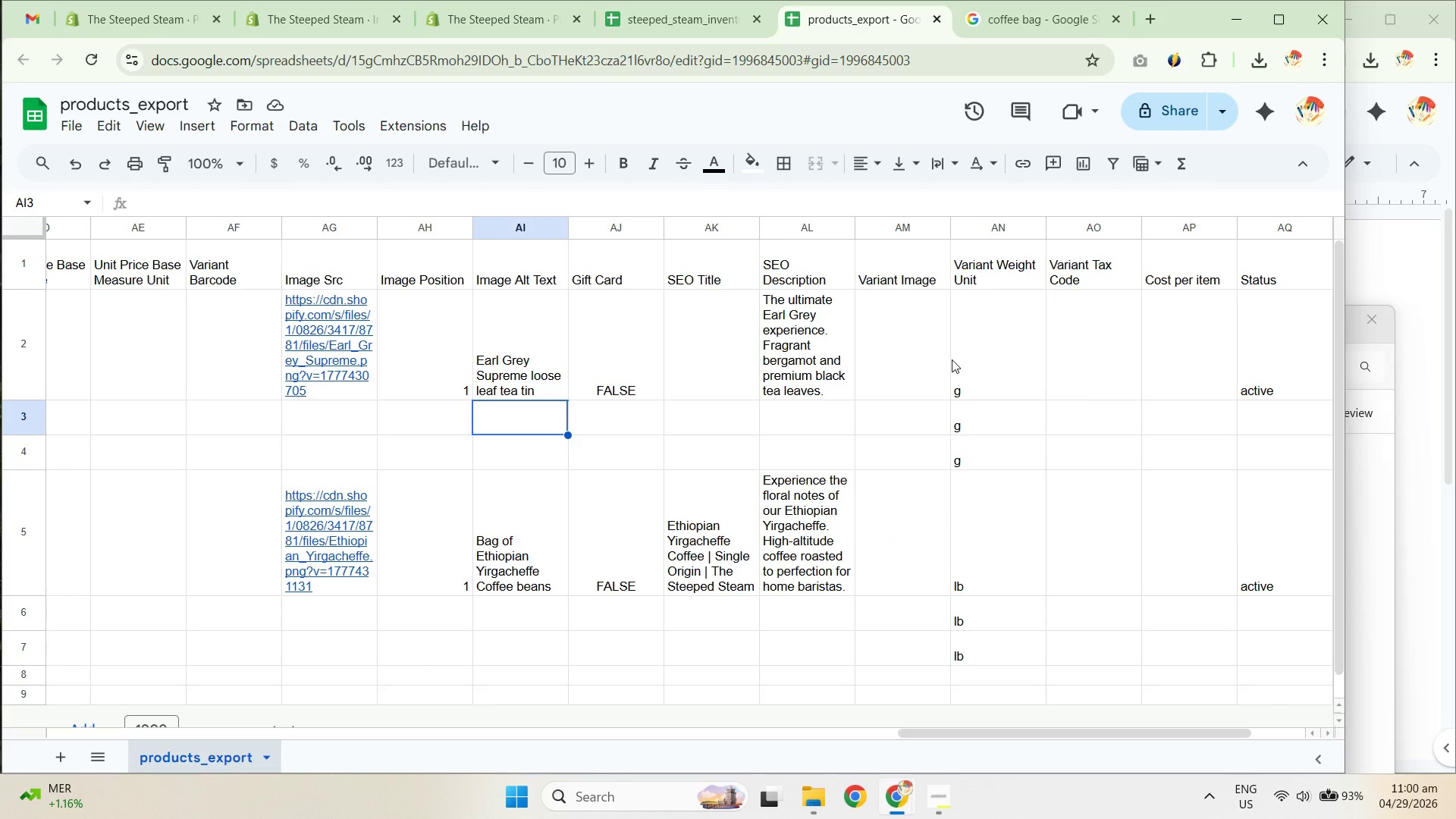 
key(ArrowRight)
 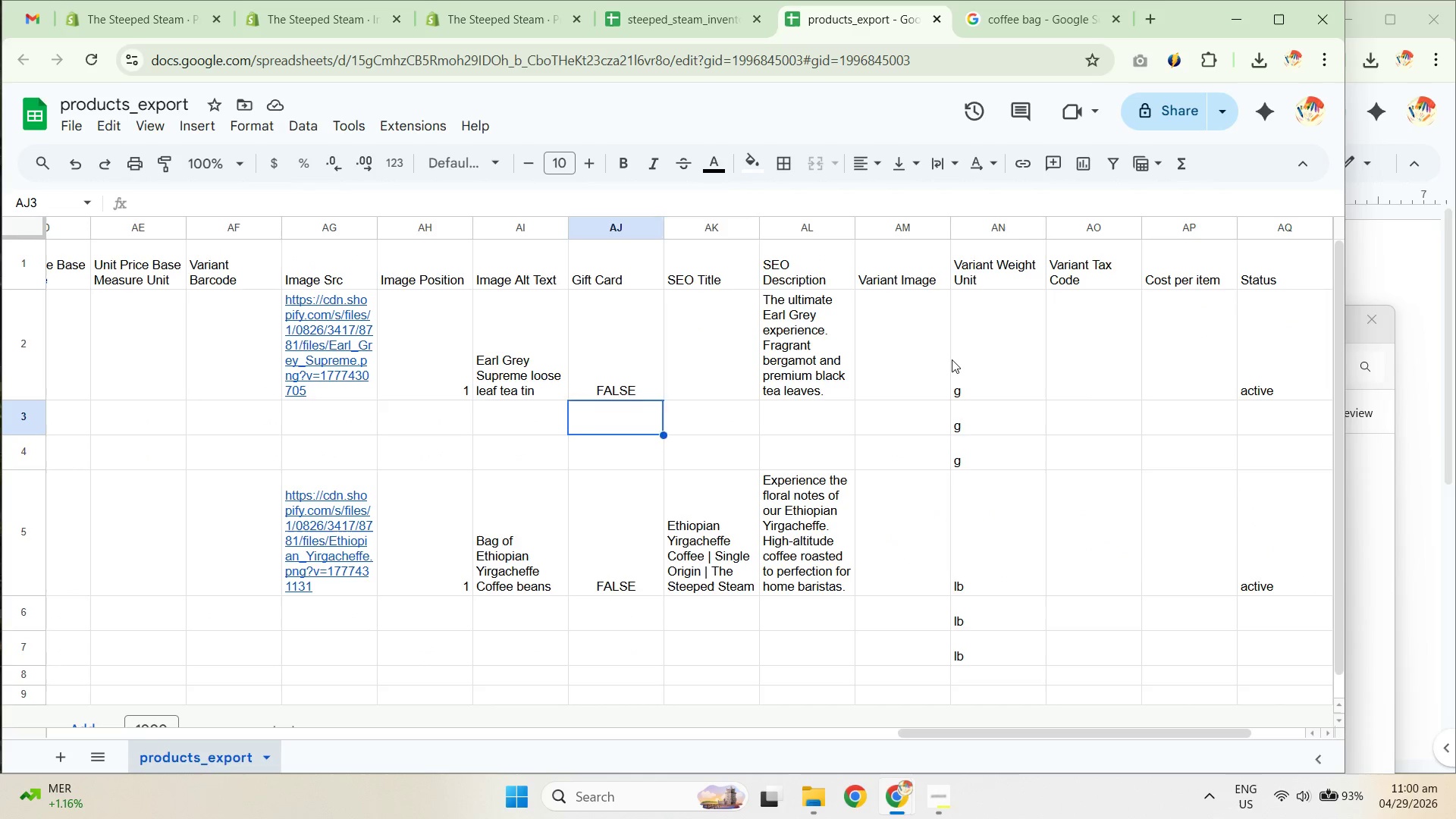 
key(ArrowRight)